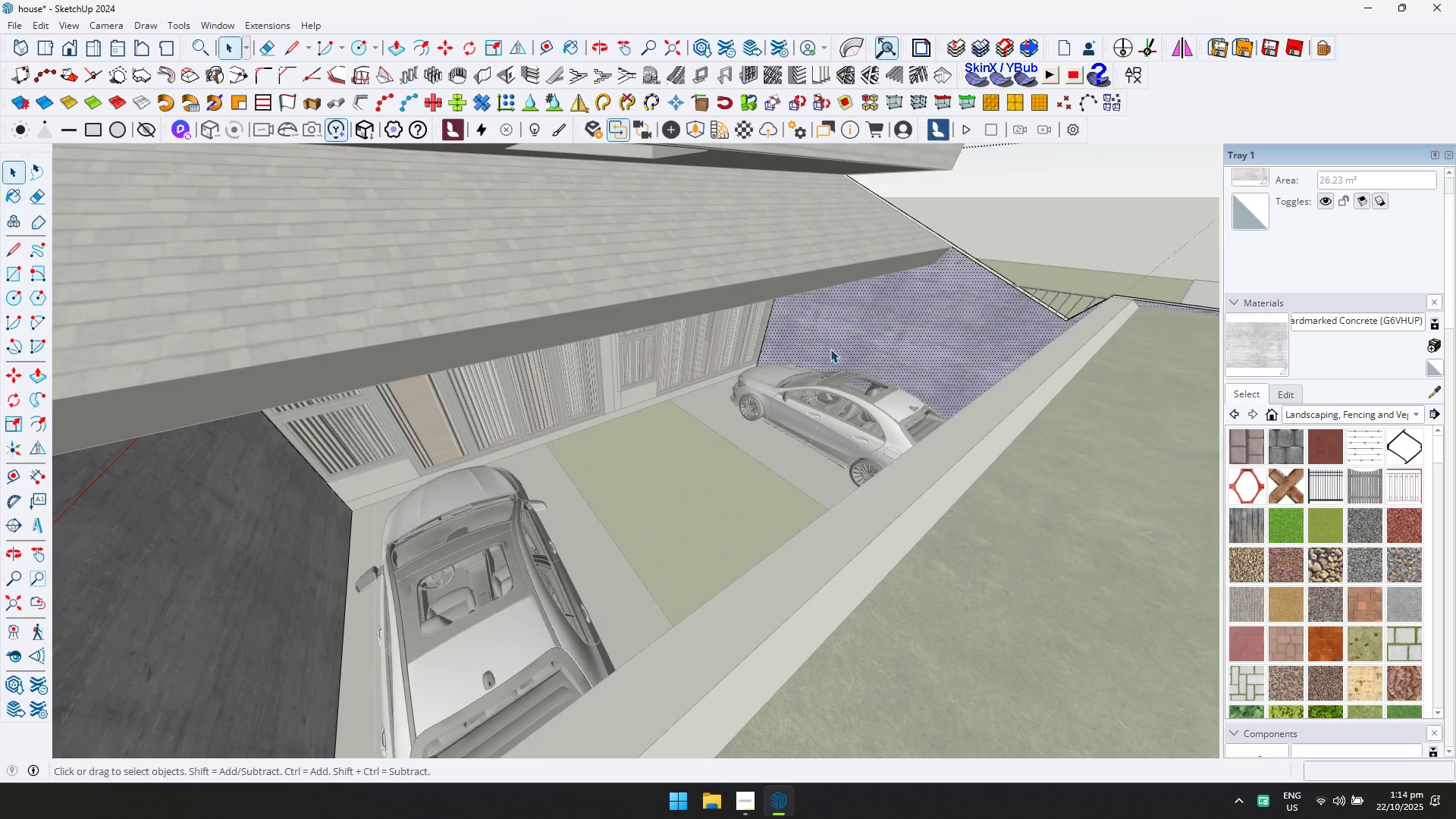 
key(Escape)
 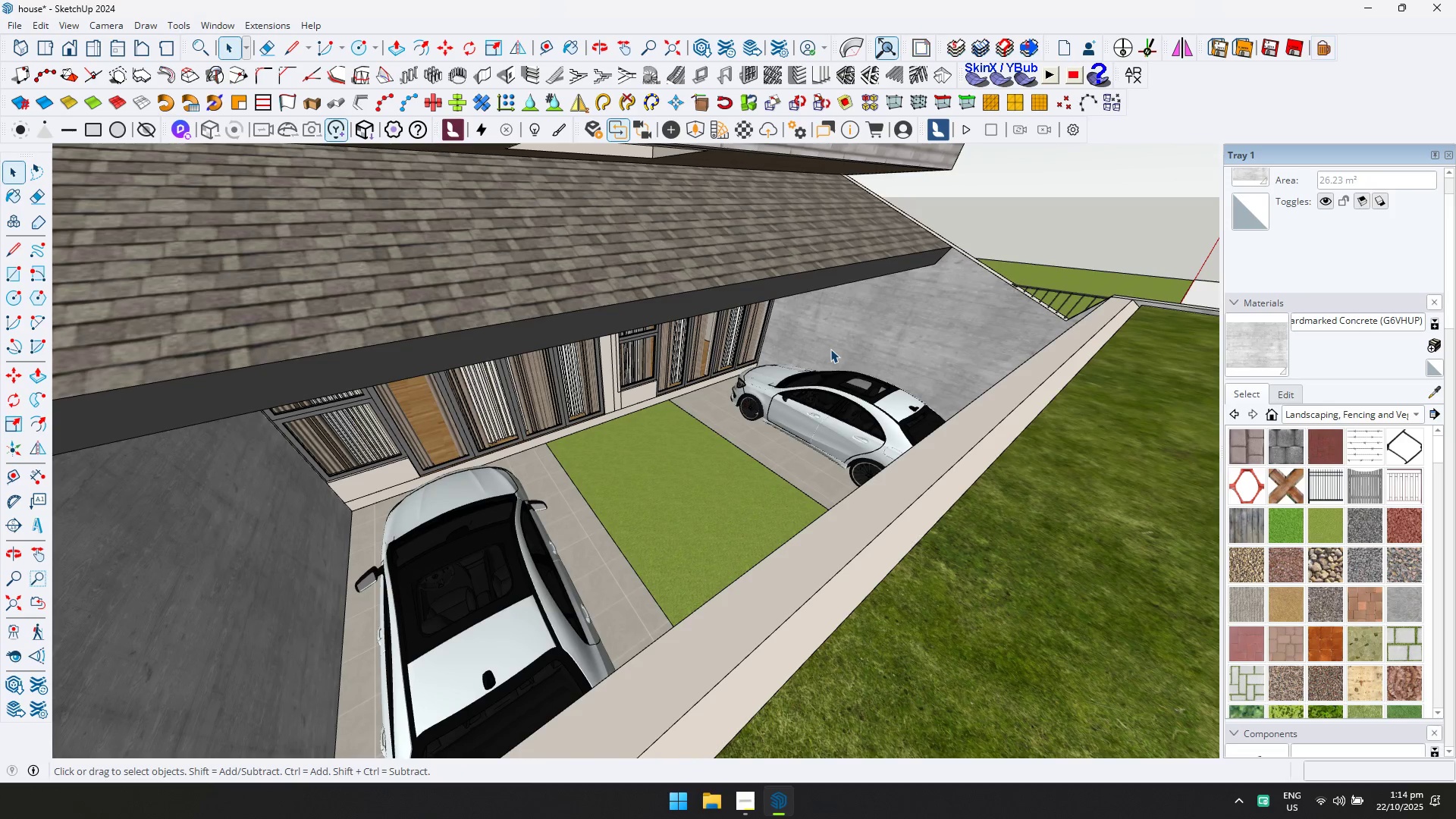 
scroll: coordinate [854, 359], scroll_direction: down, amount: 8.0
 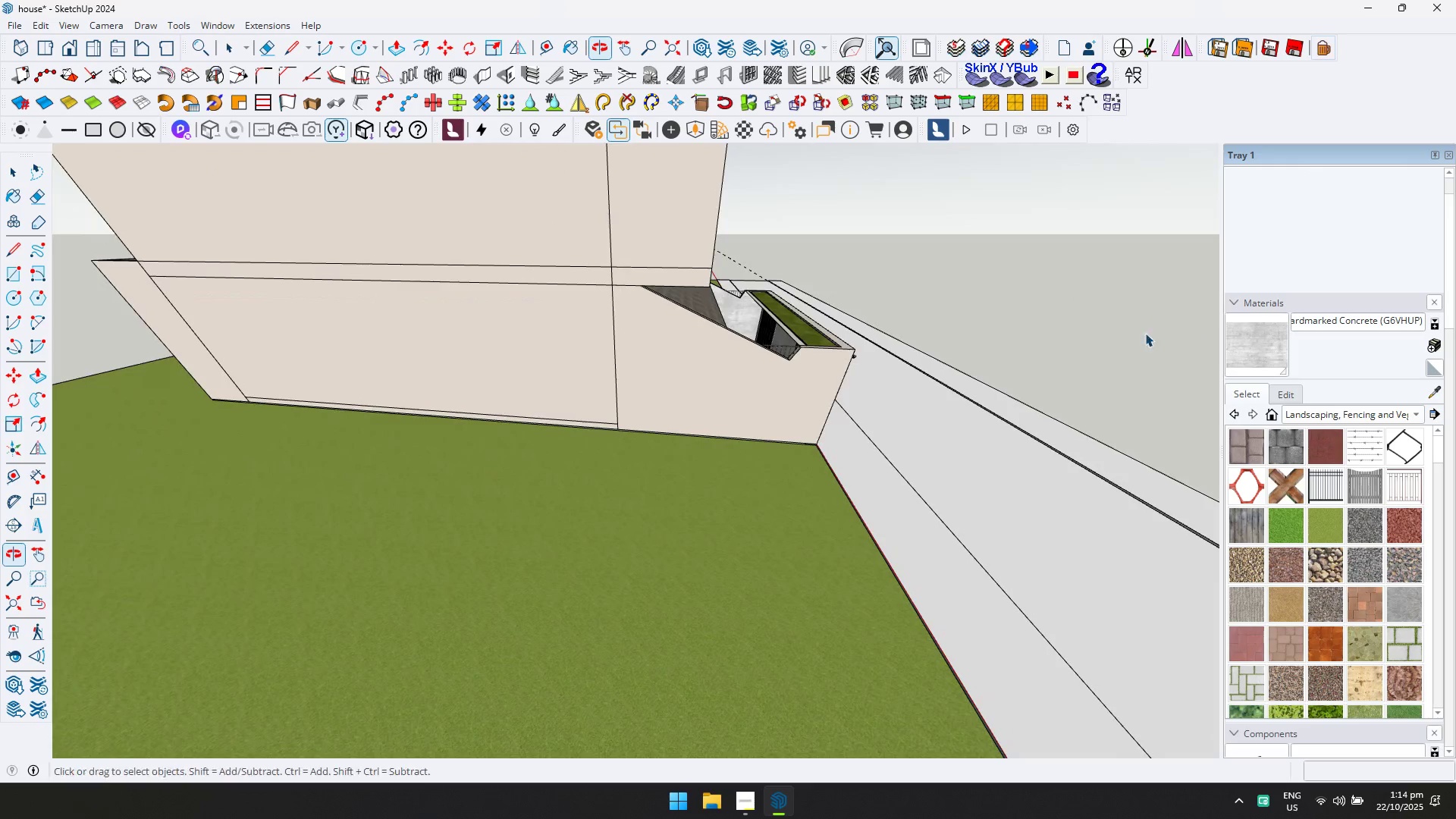 
scroll: coordinate [742, 326], scroll_direction: up, amount: 13.0
 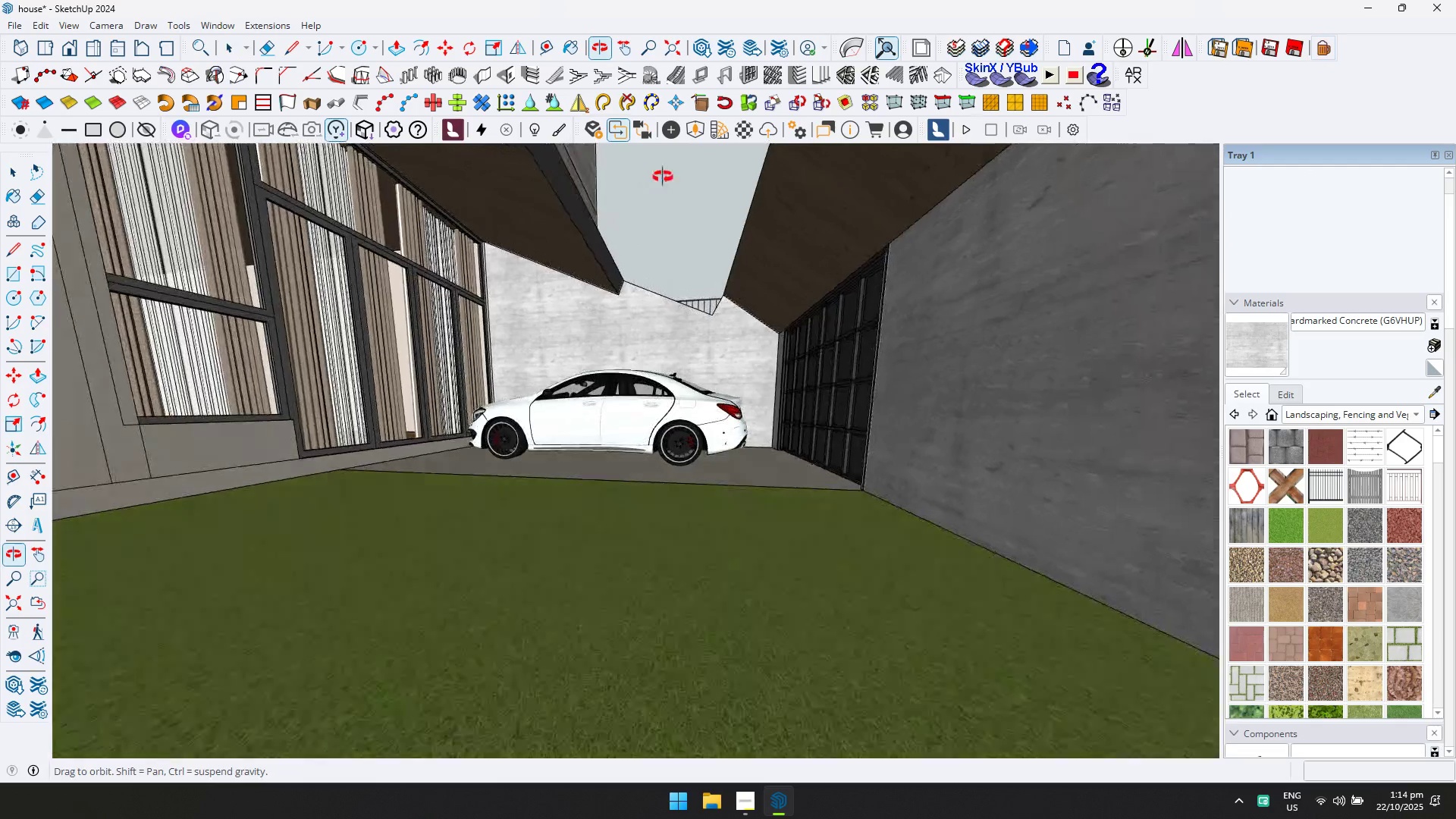 
hold_key(key=ShiftLeft, duration=0.69)
 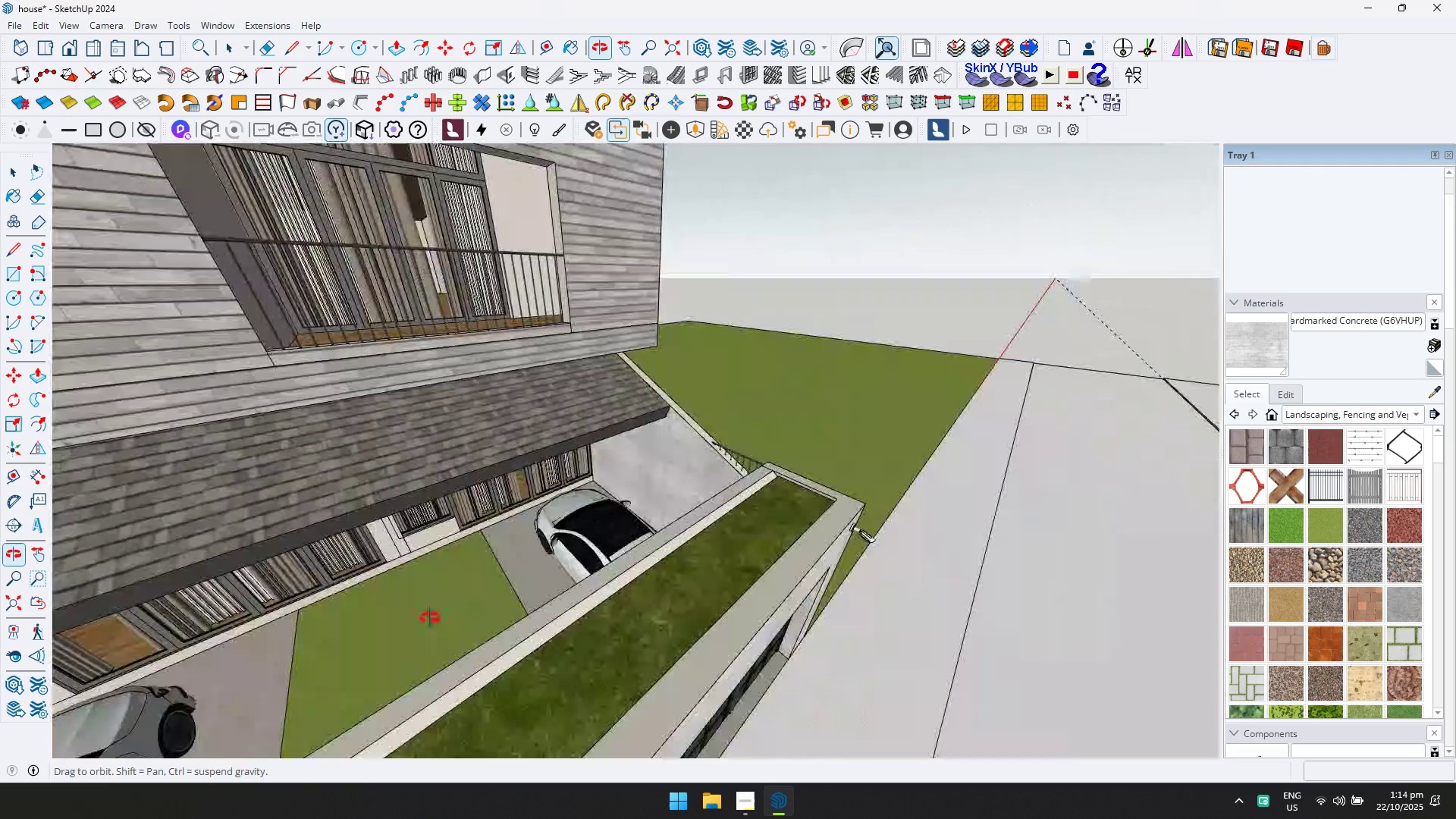 
scroll: coordinate [541, 456], scroll_direction: down, amount: 7.0
 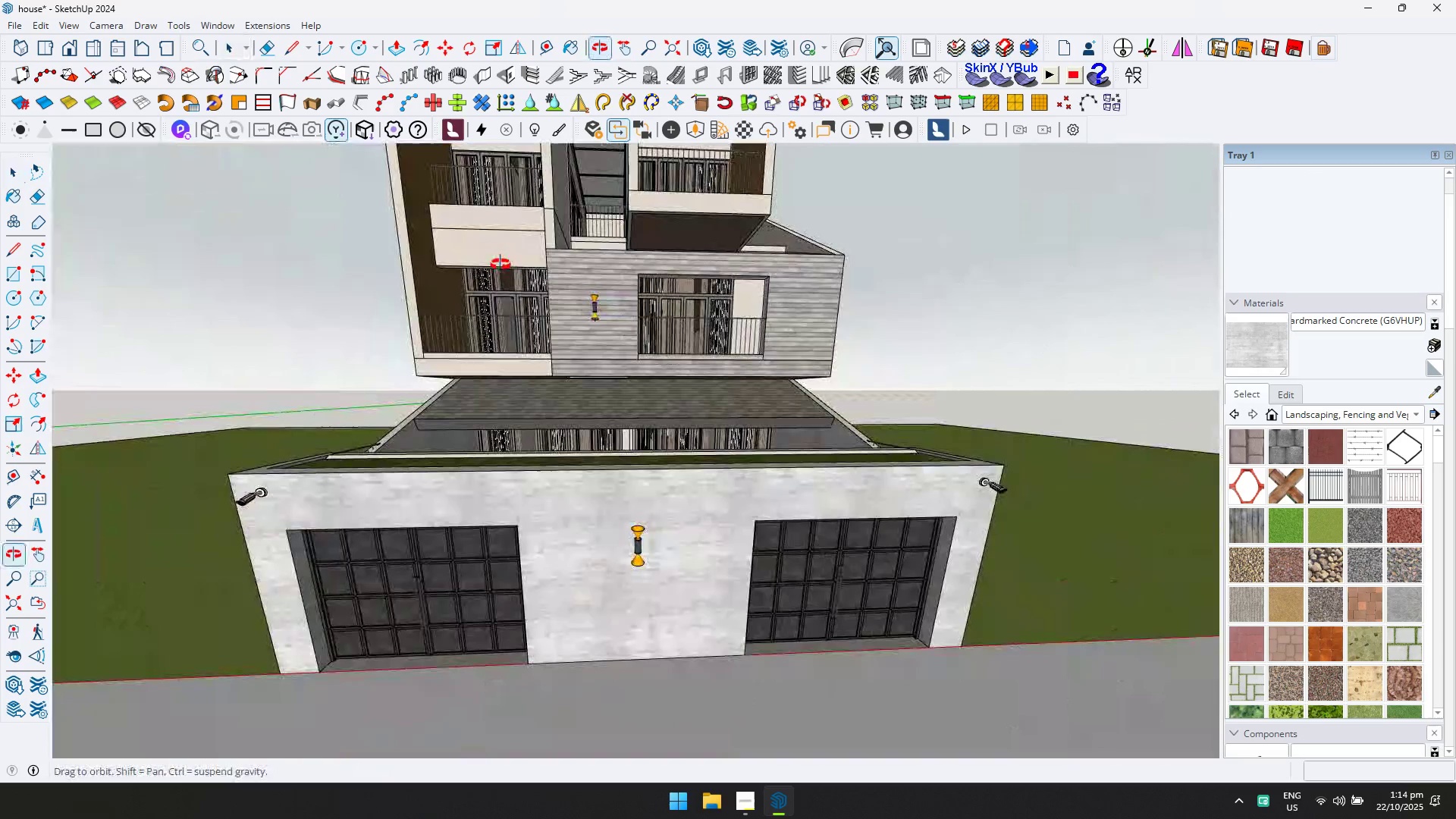 
key(Shift+ShiftLeft)
 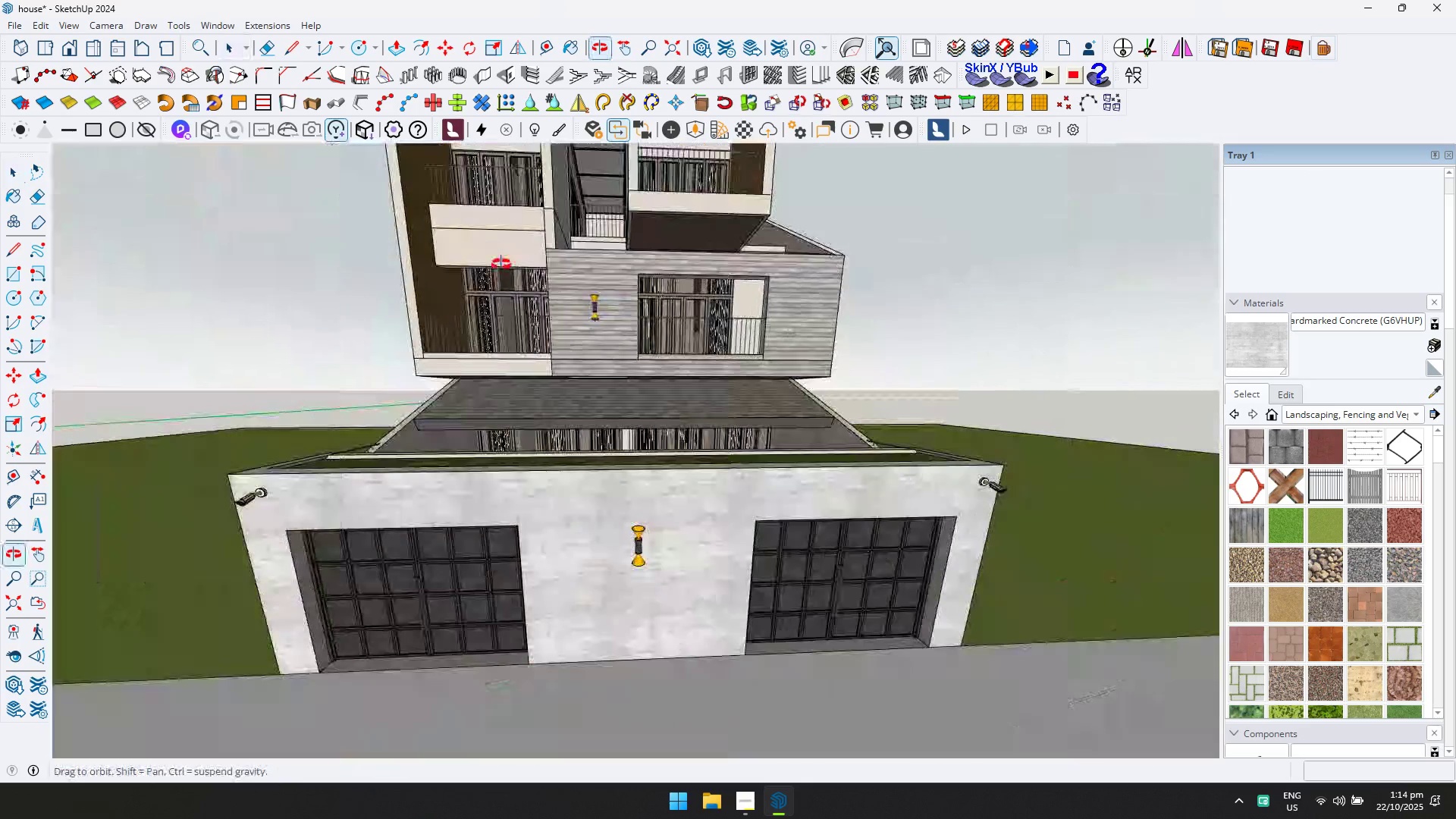 
key(Control+ControlLeft)
 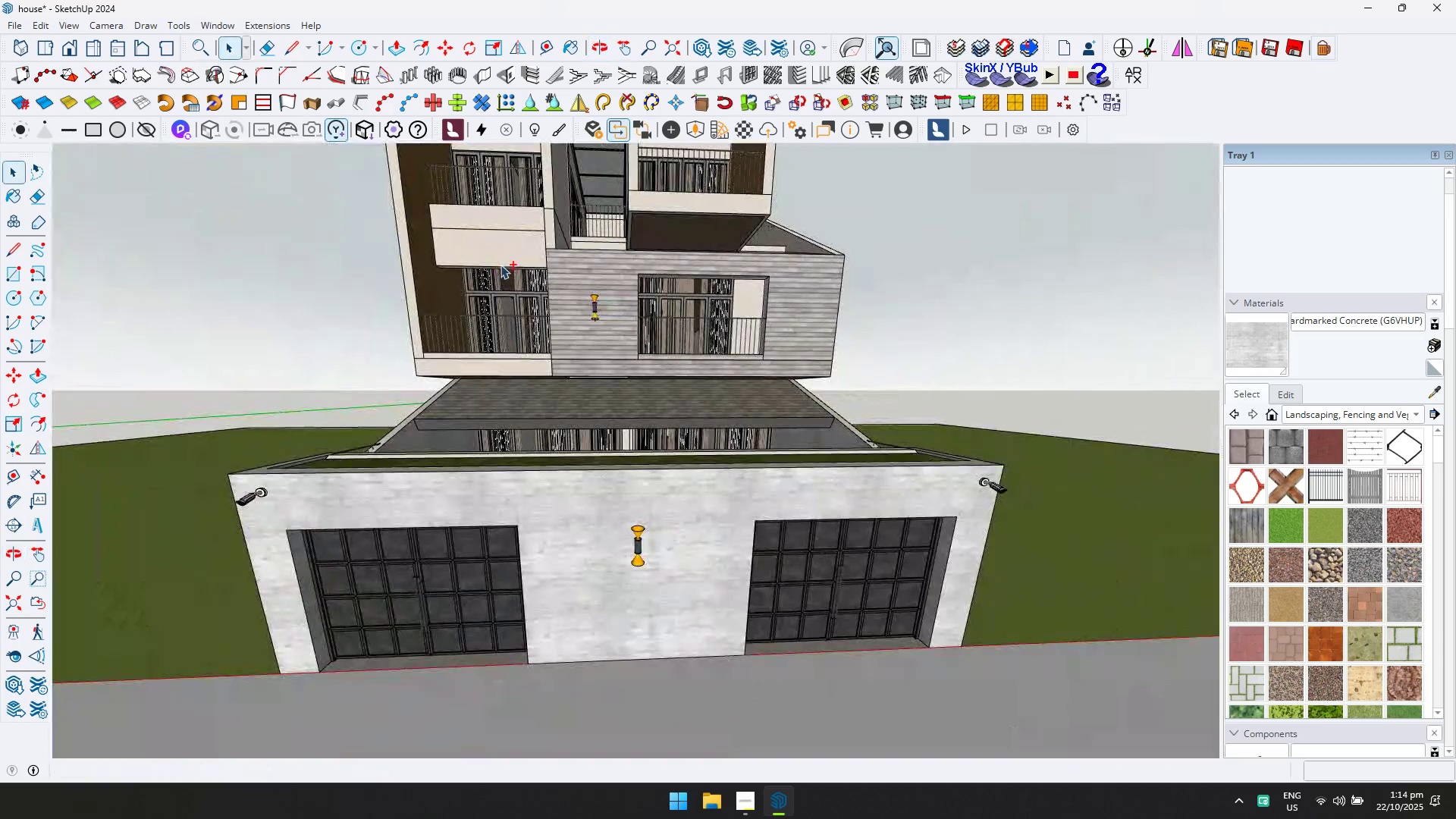 
key(Control+S)
 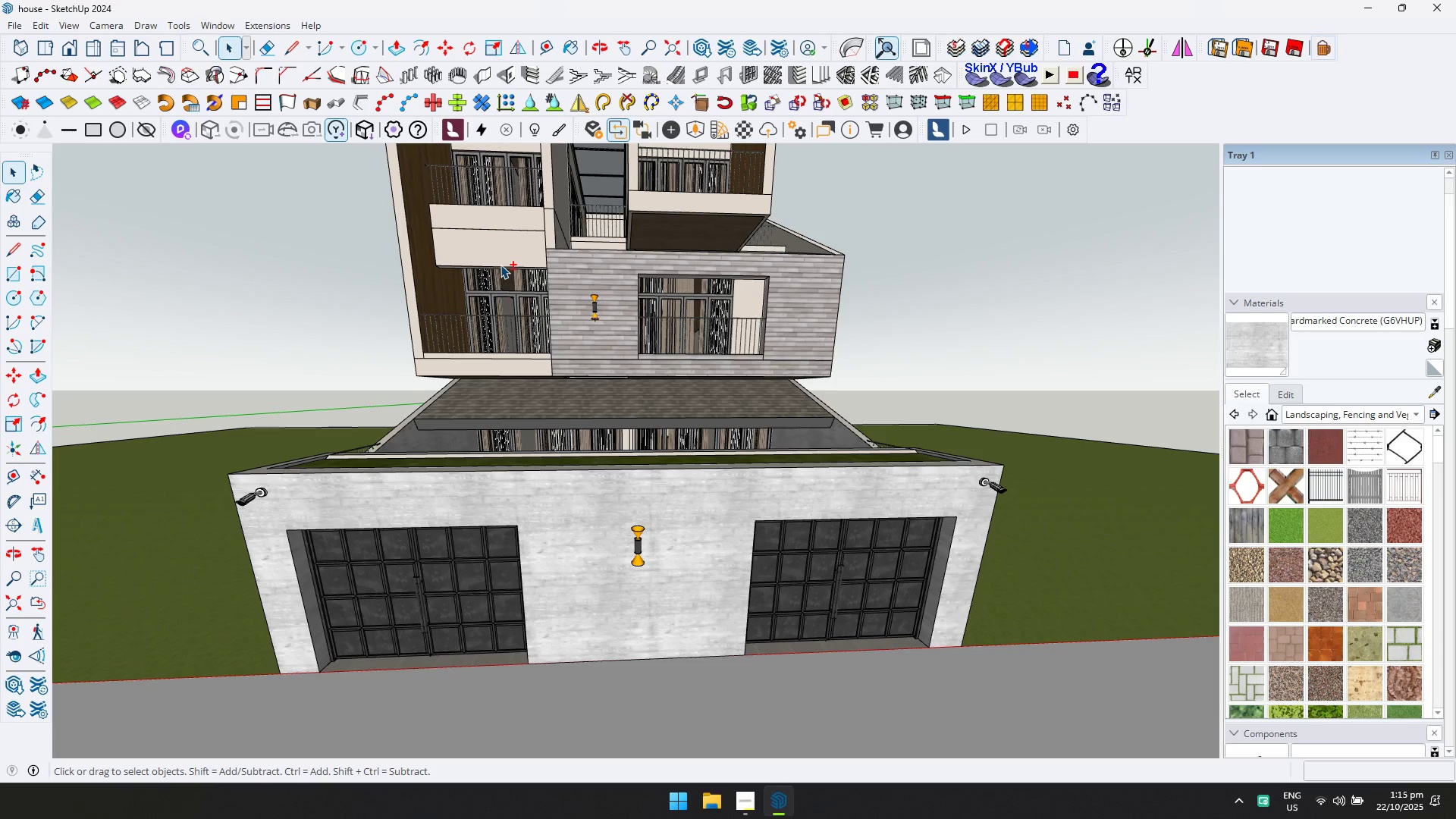 
wait(42.49)
 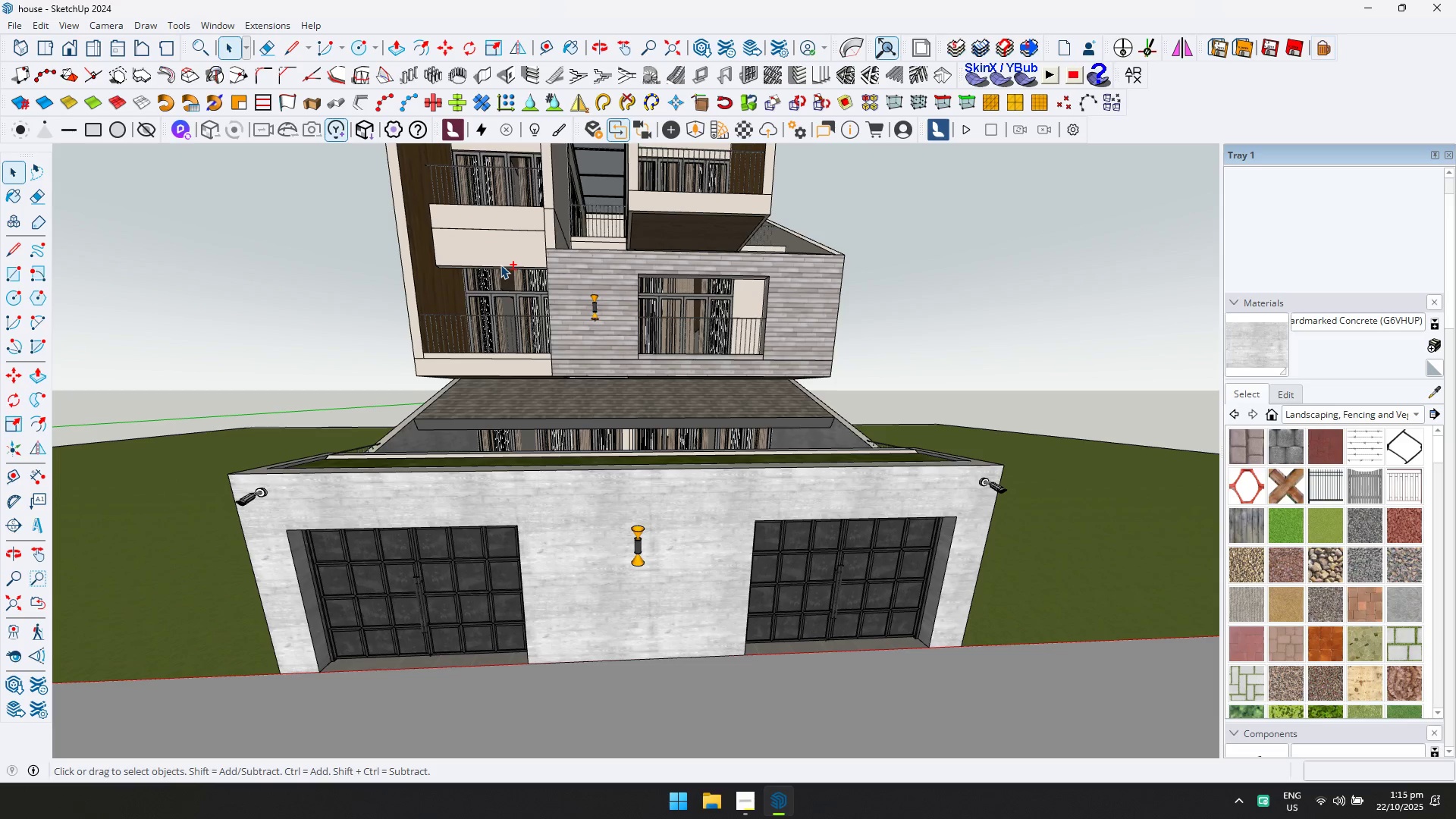 
scroll: coordinate [590, 500], scroll_direction: down, amount: 5.0
 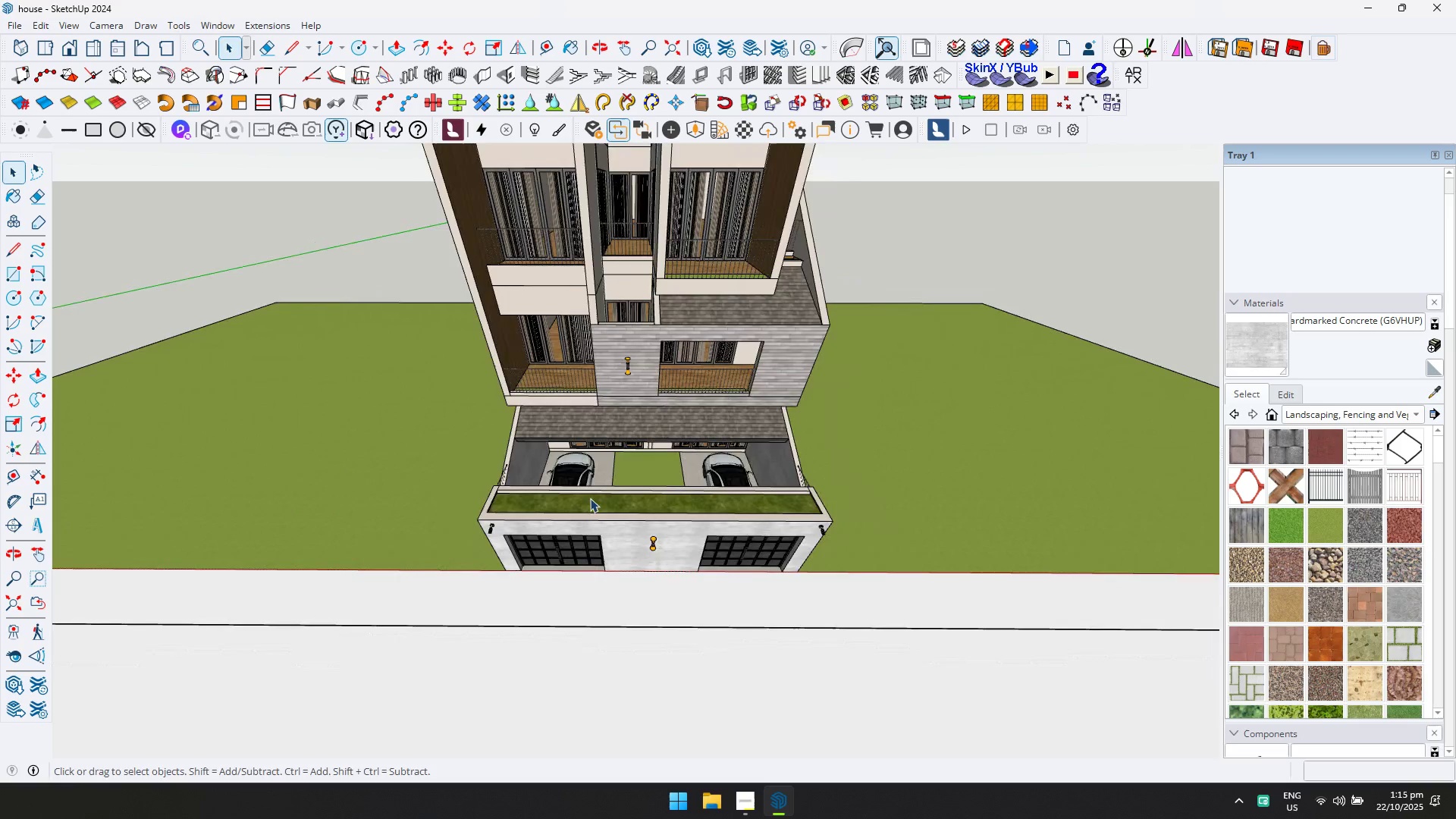 
key(Shift+ShiftLeft)
 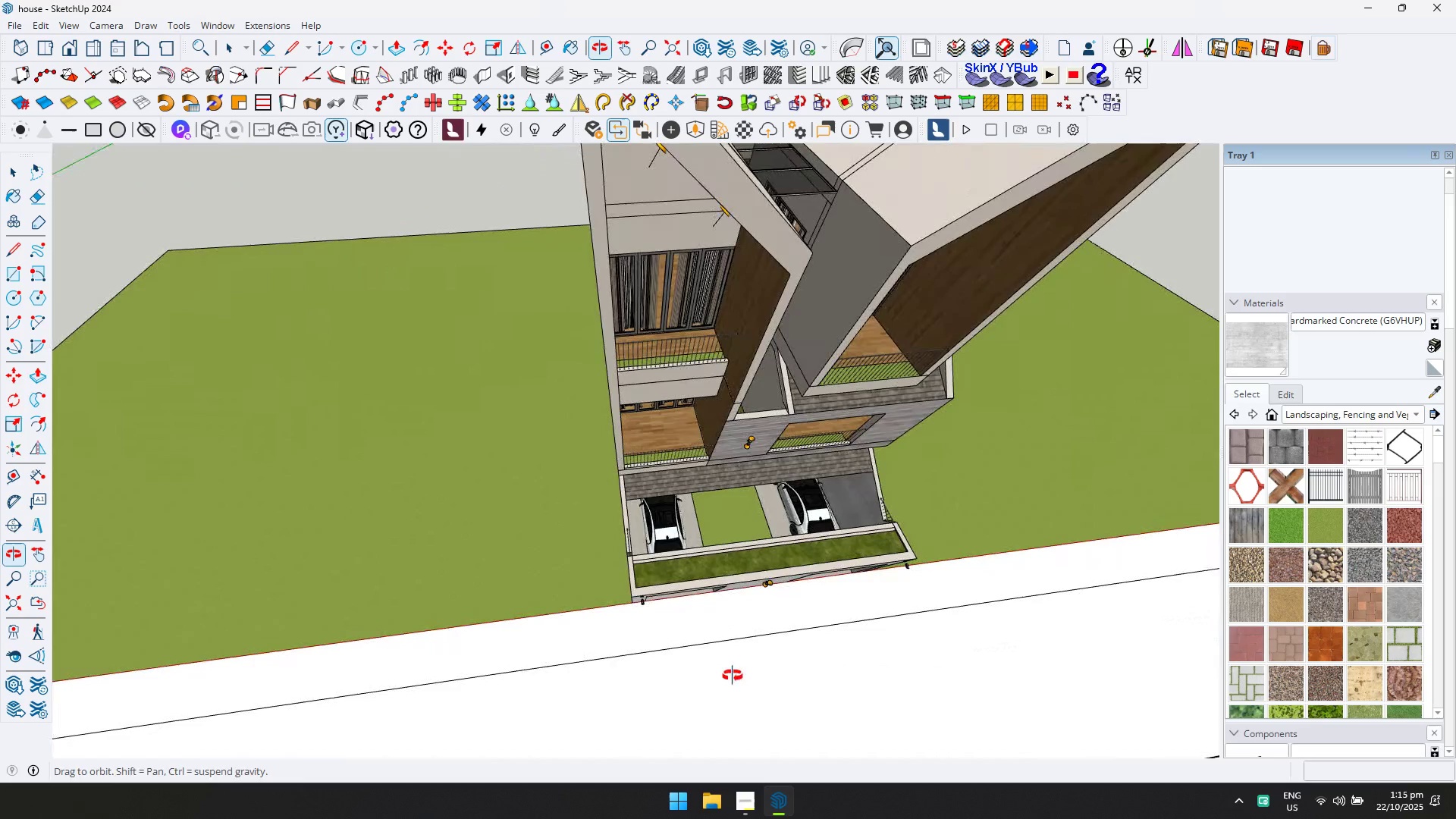 
scroll: coordinate [785, 524], scroll_direction: none, amount: 0.0
 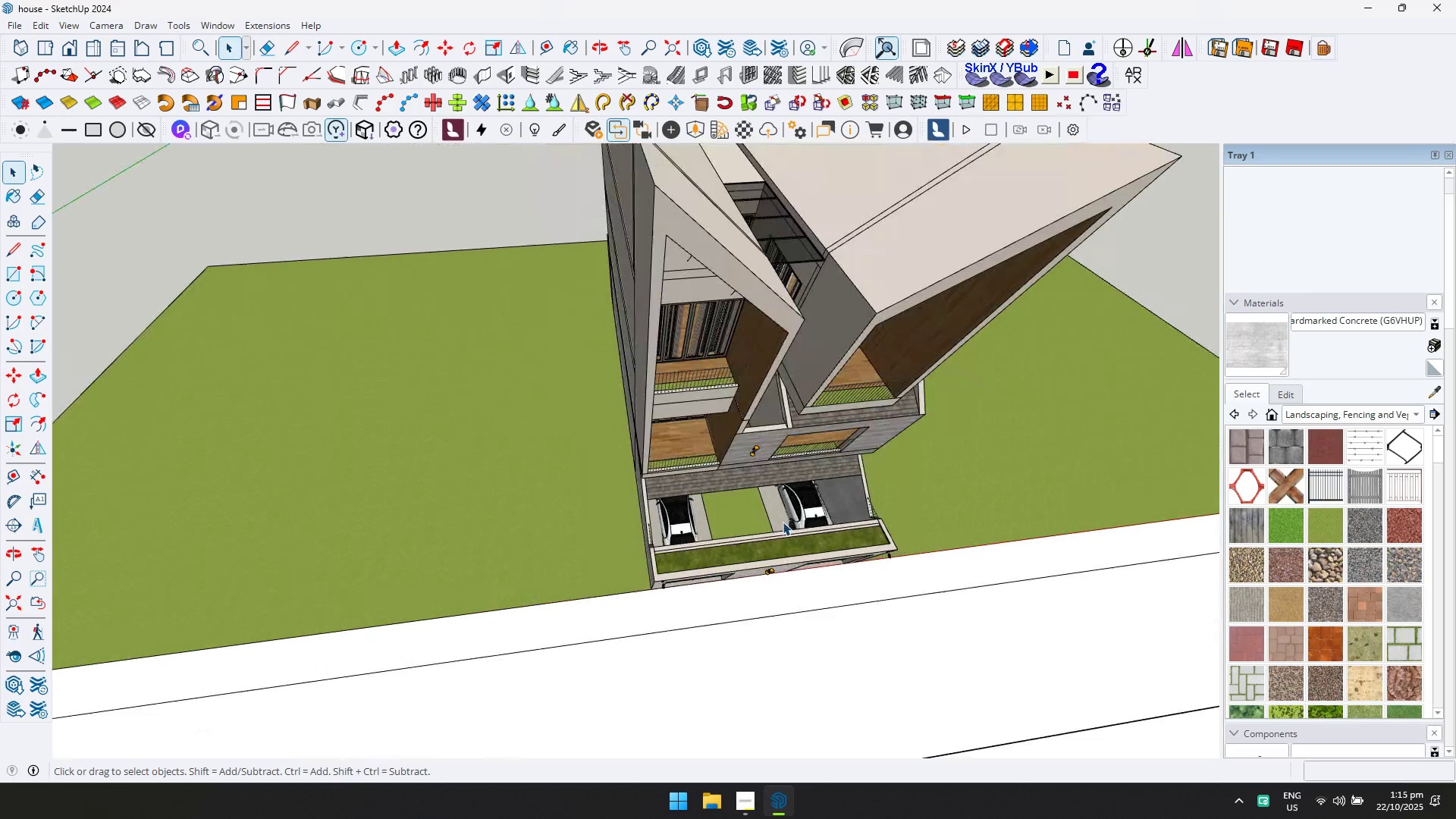 
key(Control+ControlLeft)
 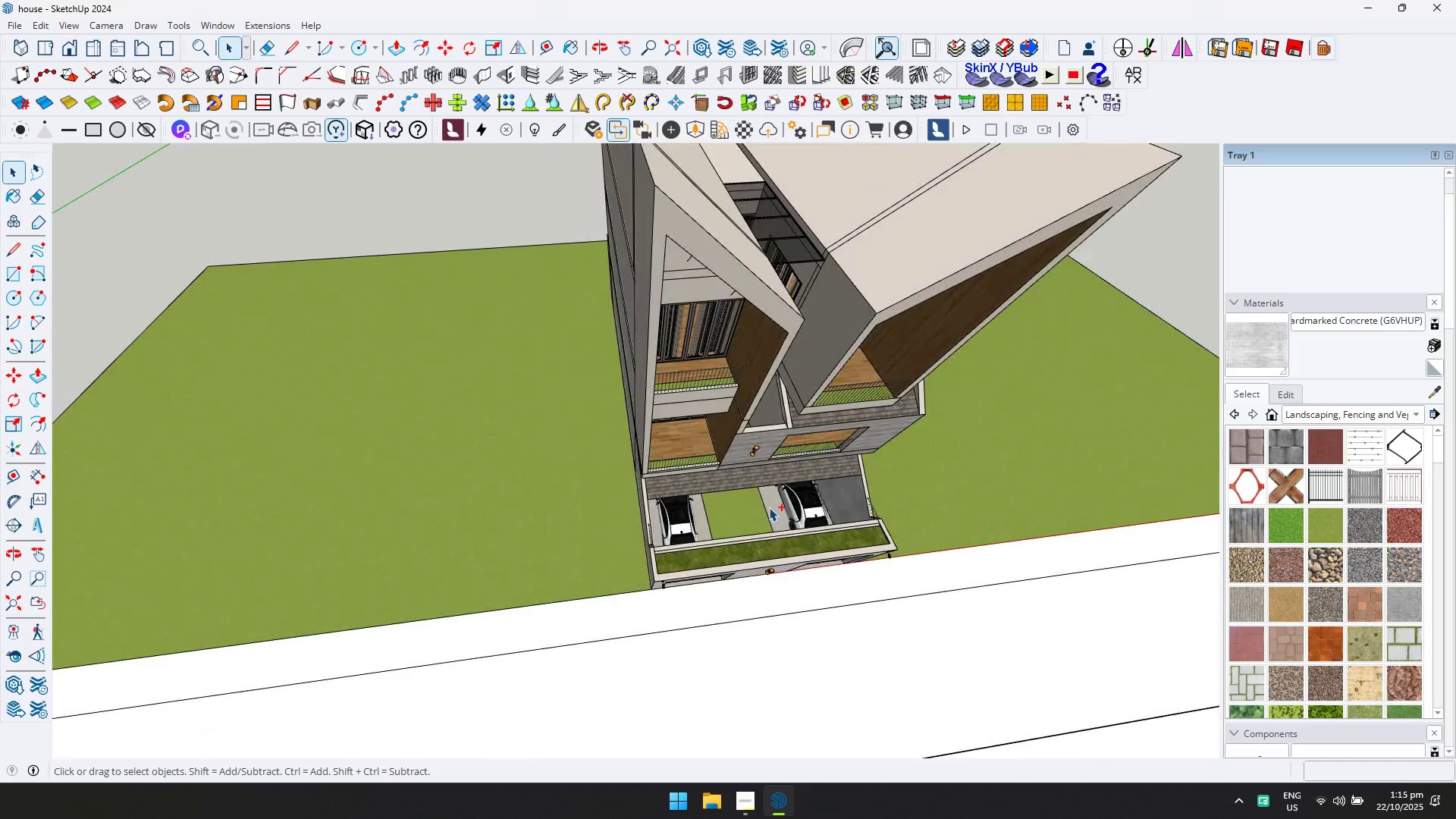 
key(Control+S)
 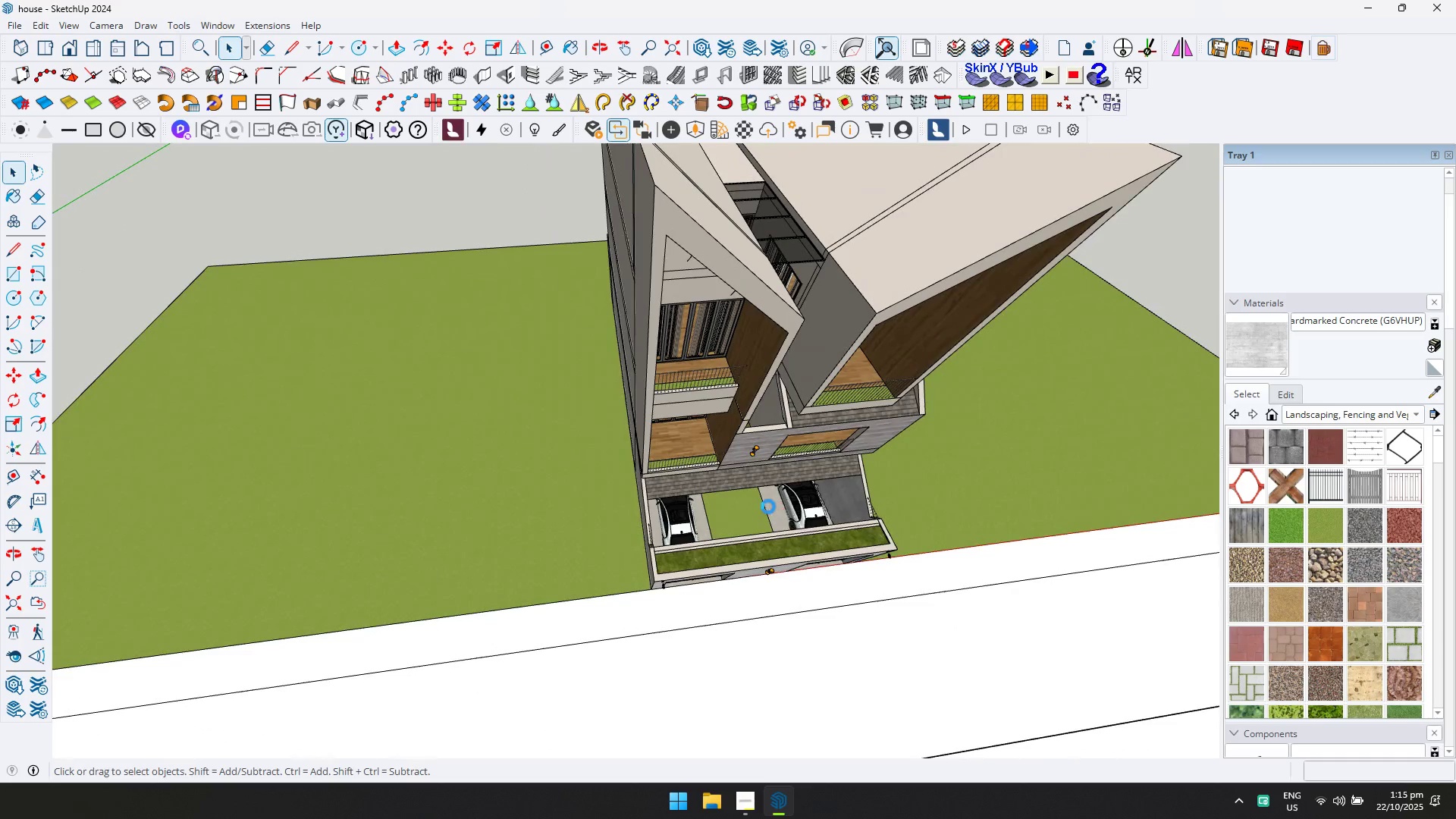 
key(Alt+AltLeft)
 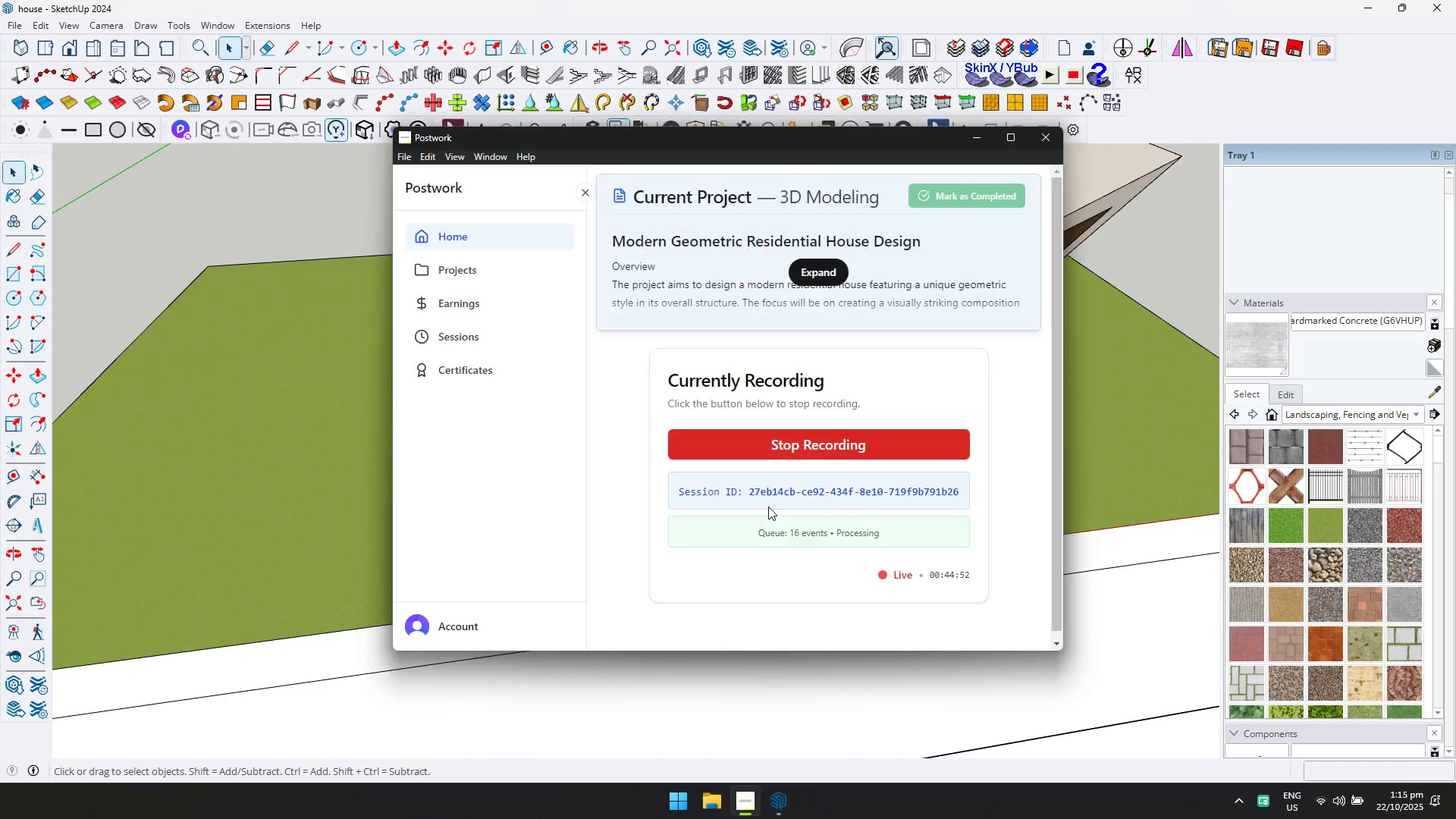 
key(Alt+Tab)